 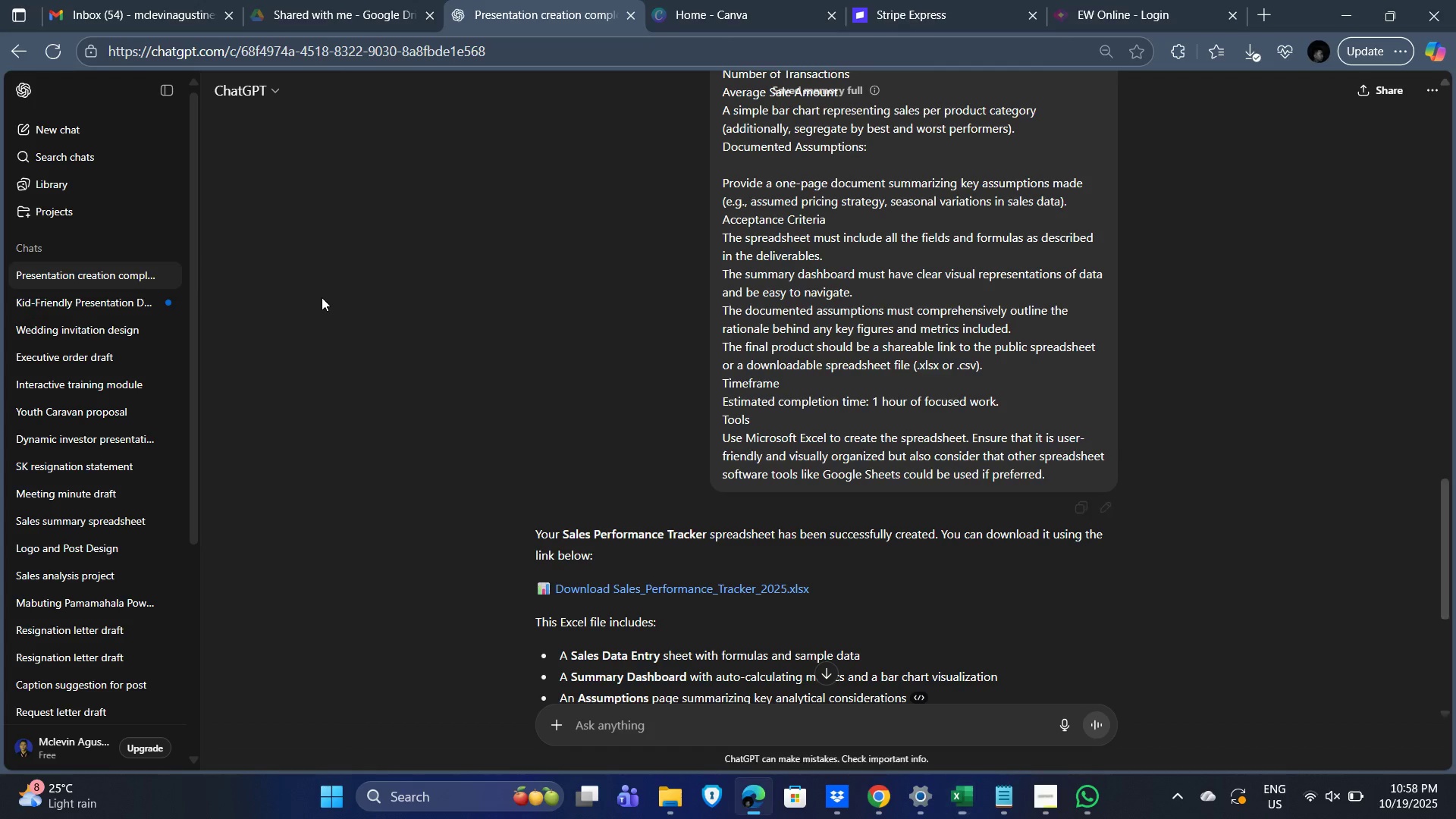 
key(Alt+AltLeft)
 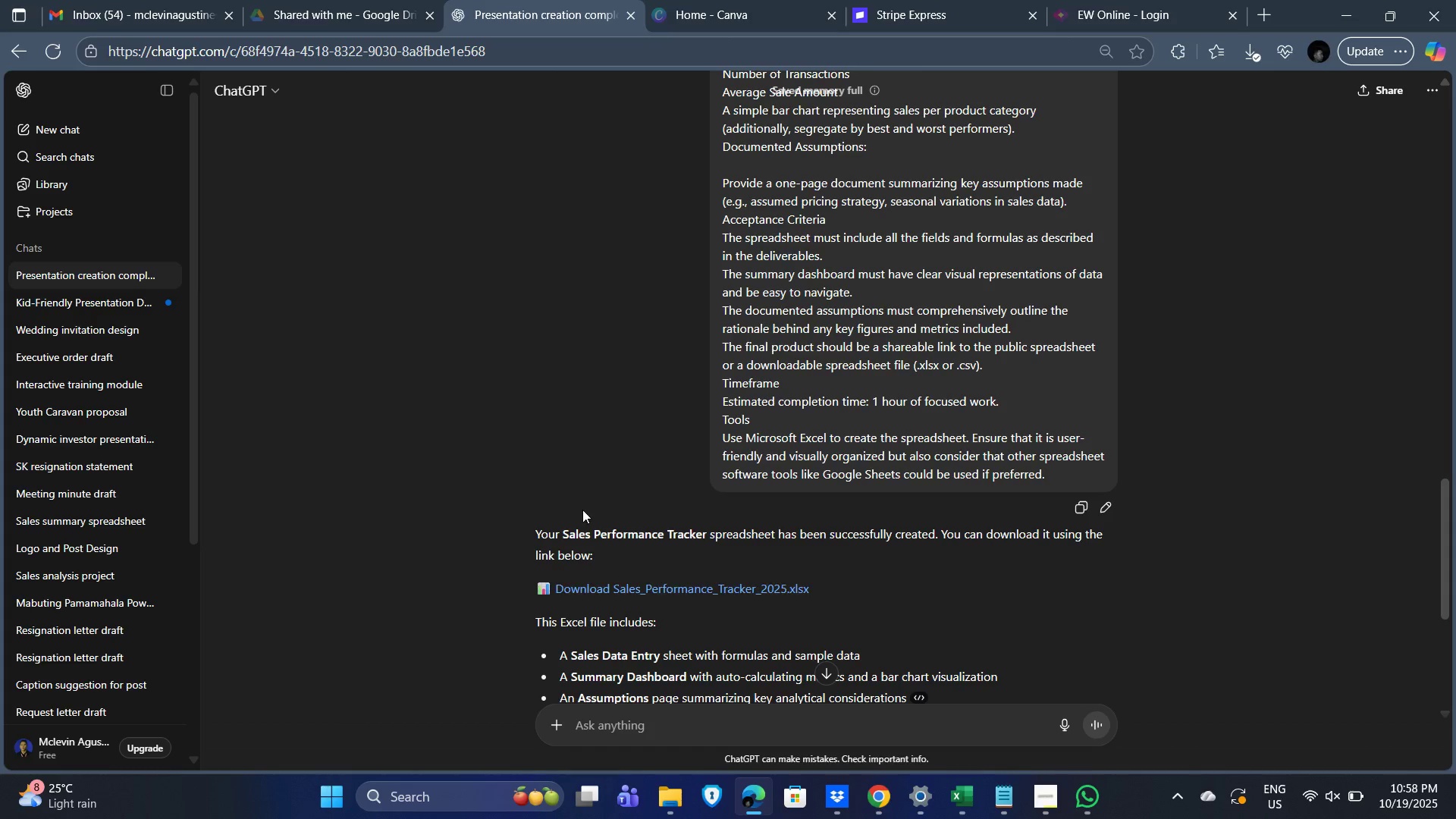 
key(Alt+Tab)
 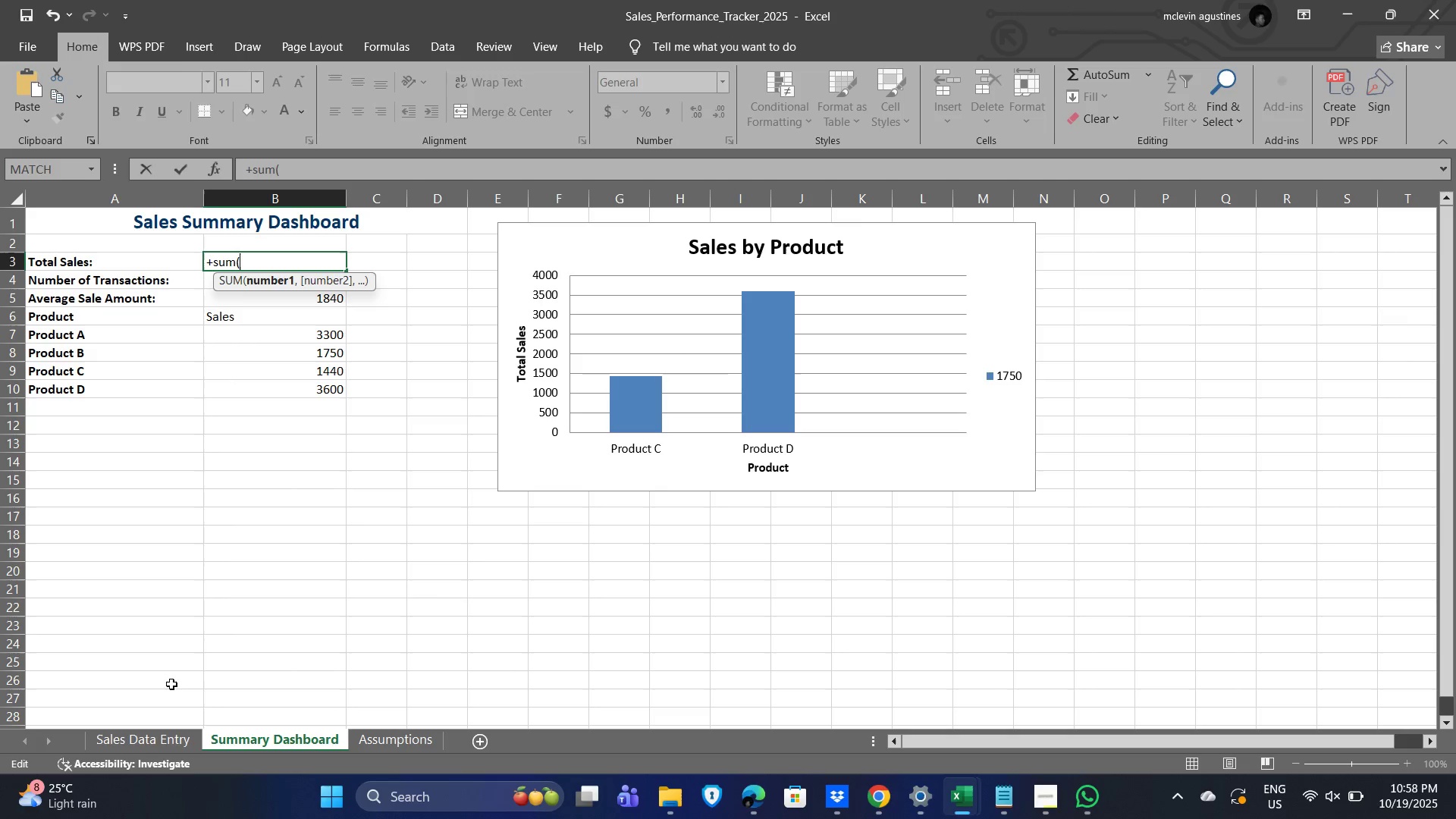 
left_click([149, 744])
 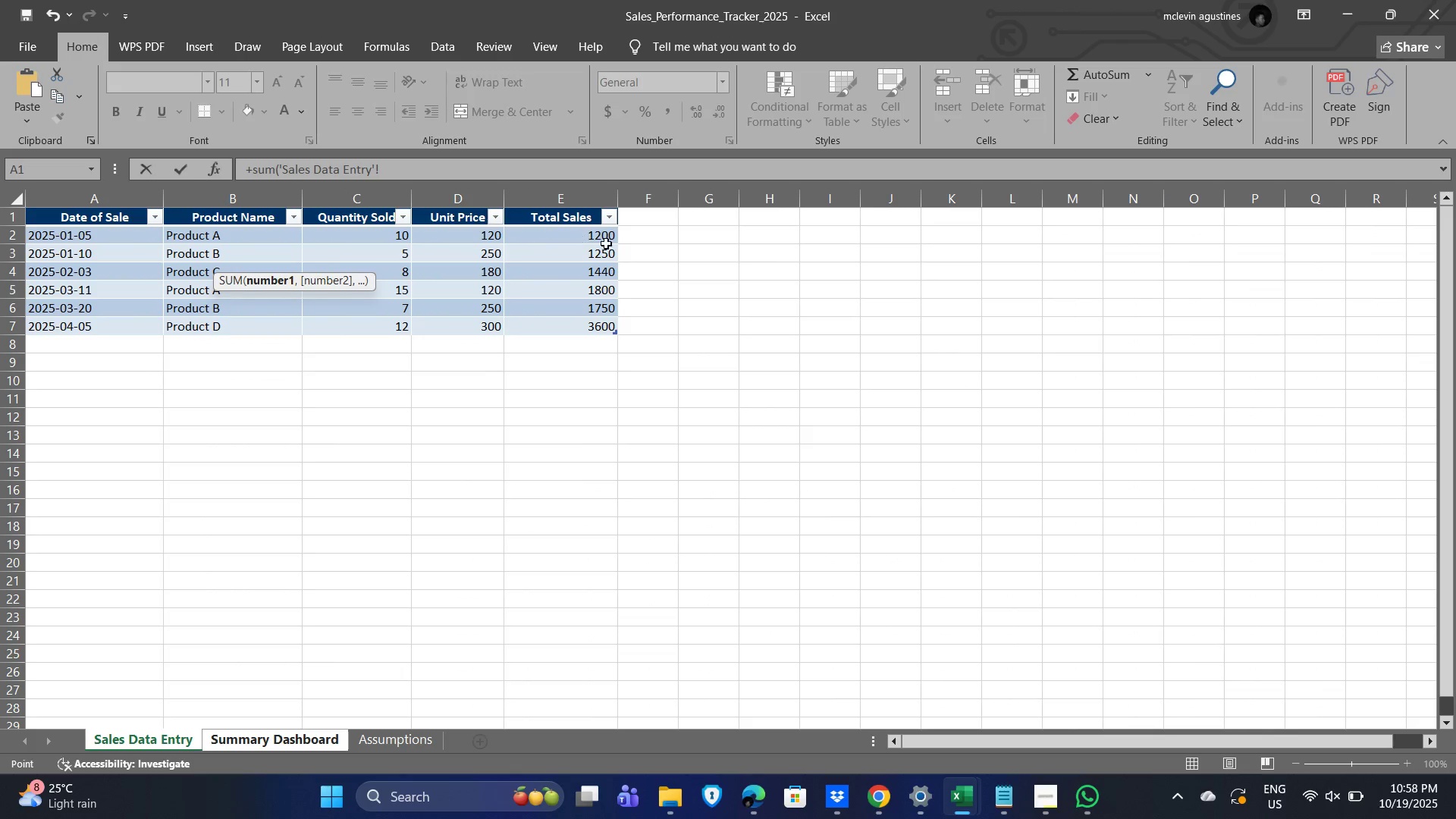 
left_click([603, 239])
 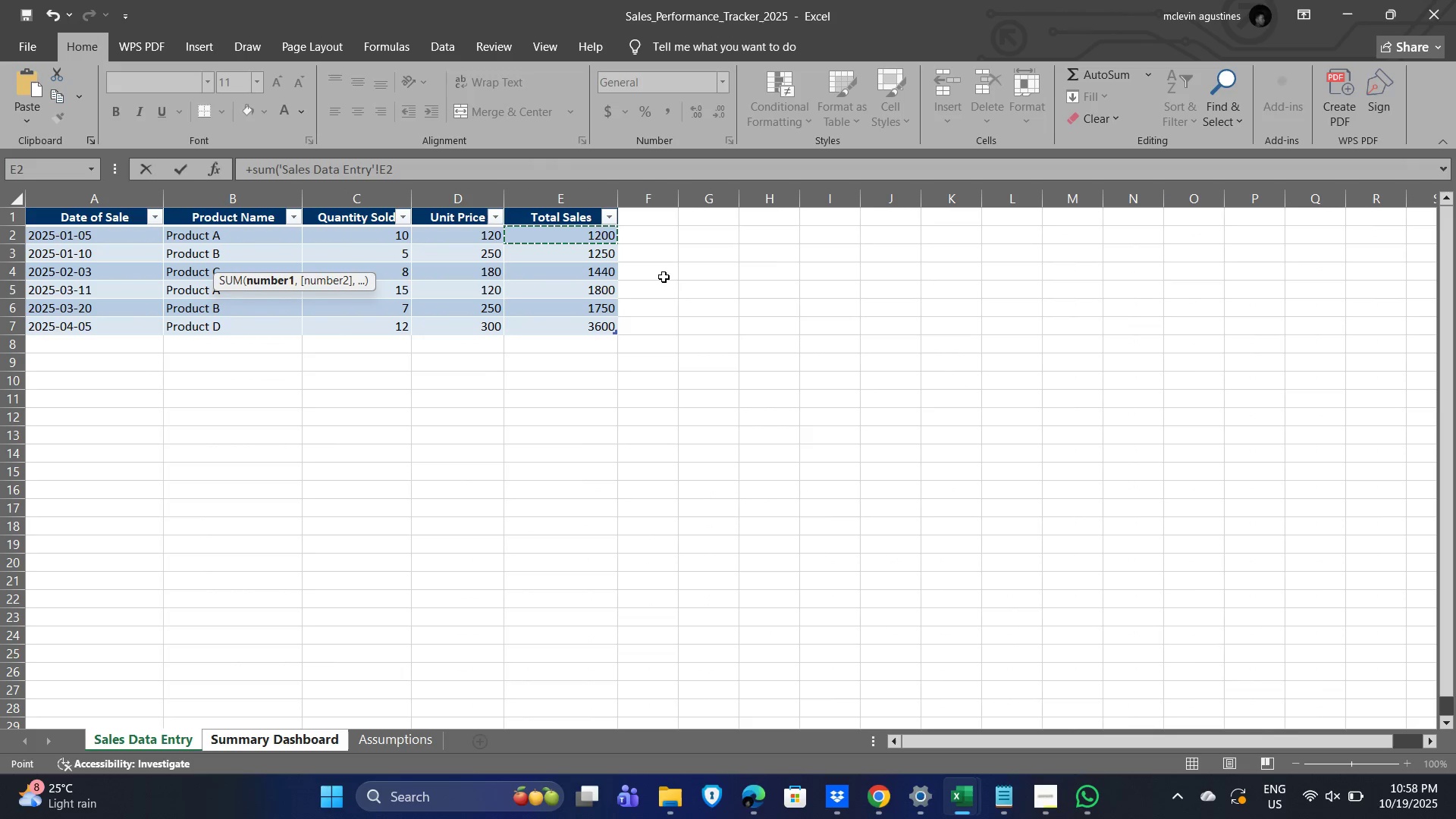 
key(Shift+ArrowDown)
 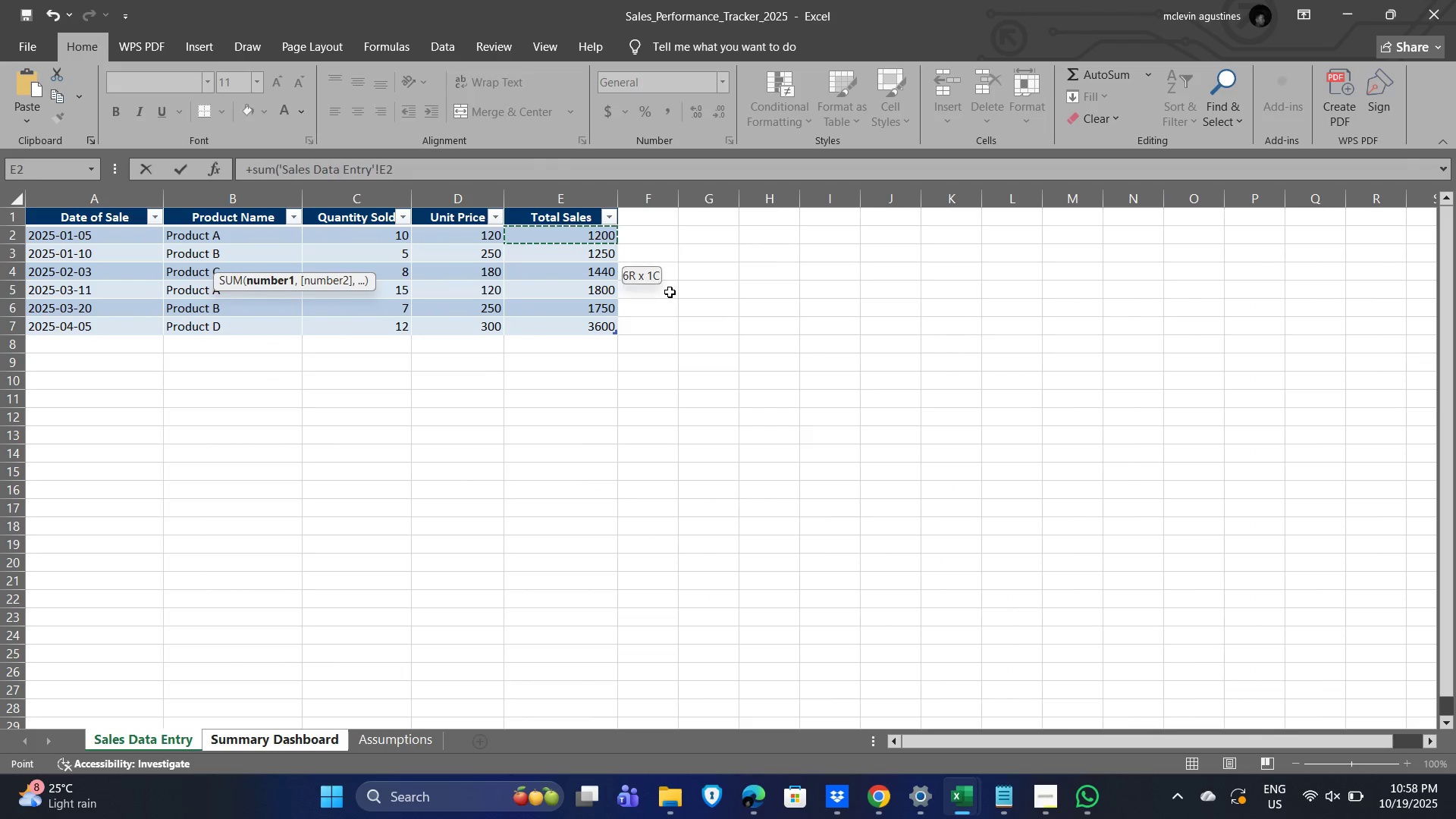 
key(Shift+ArrowDown)
 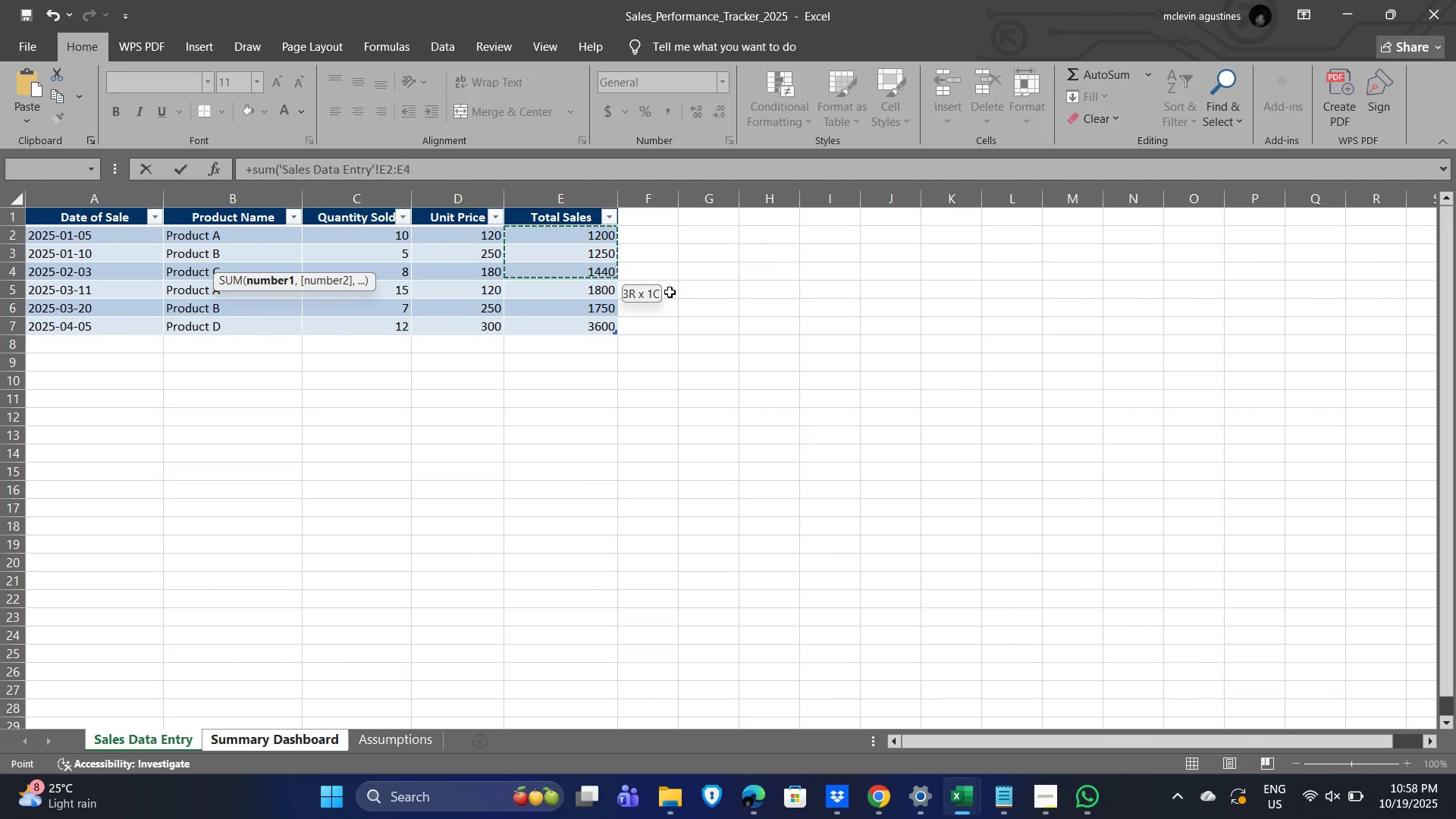 
key(Shift+ArrowDown)
 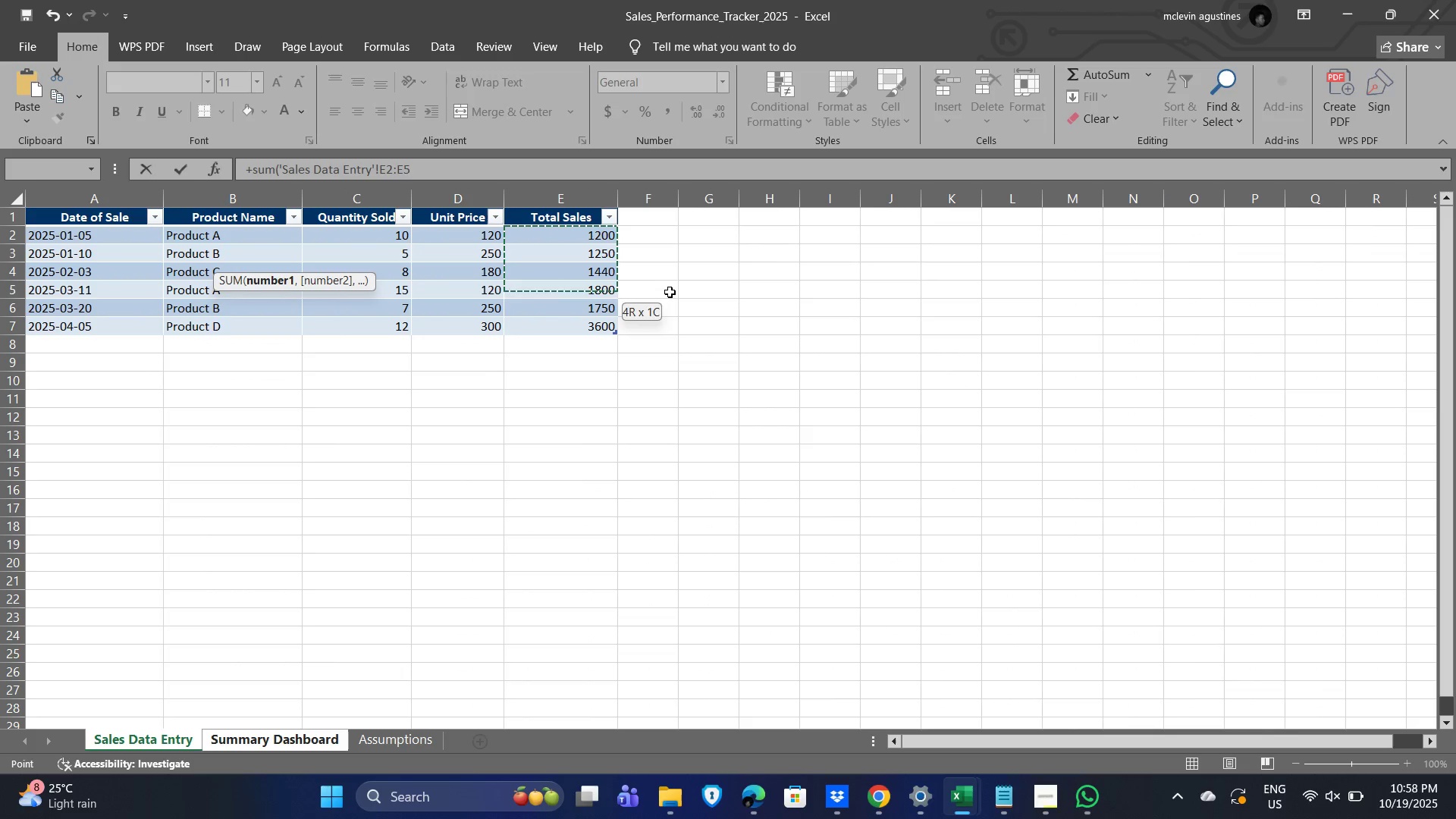 
key(Shift+ArrowDown)
 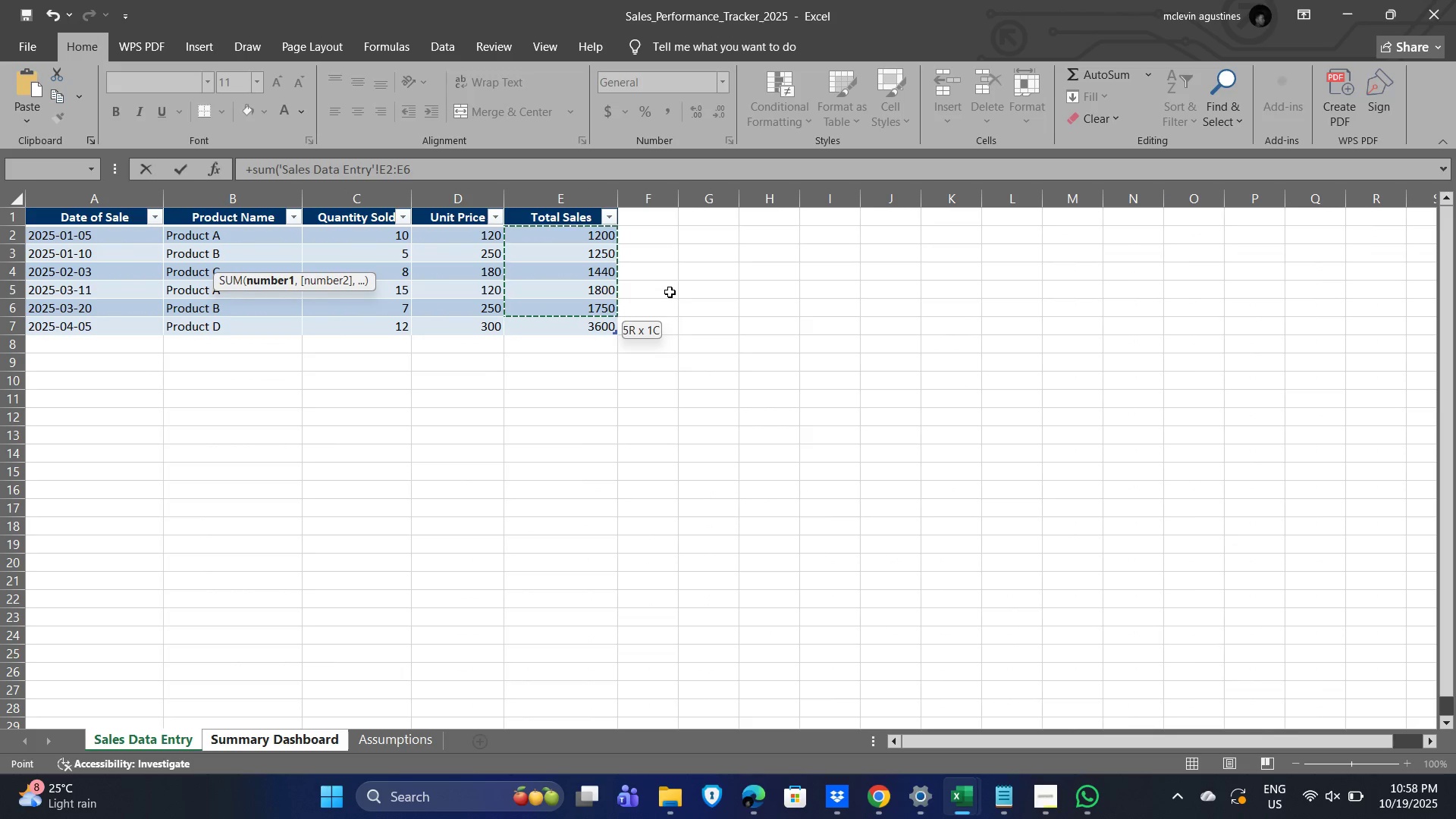 
key(Shift+ArrowDown)
 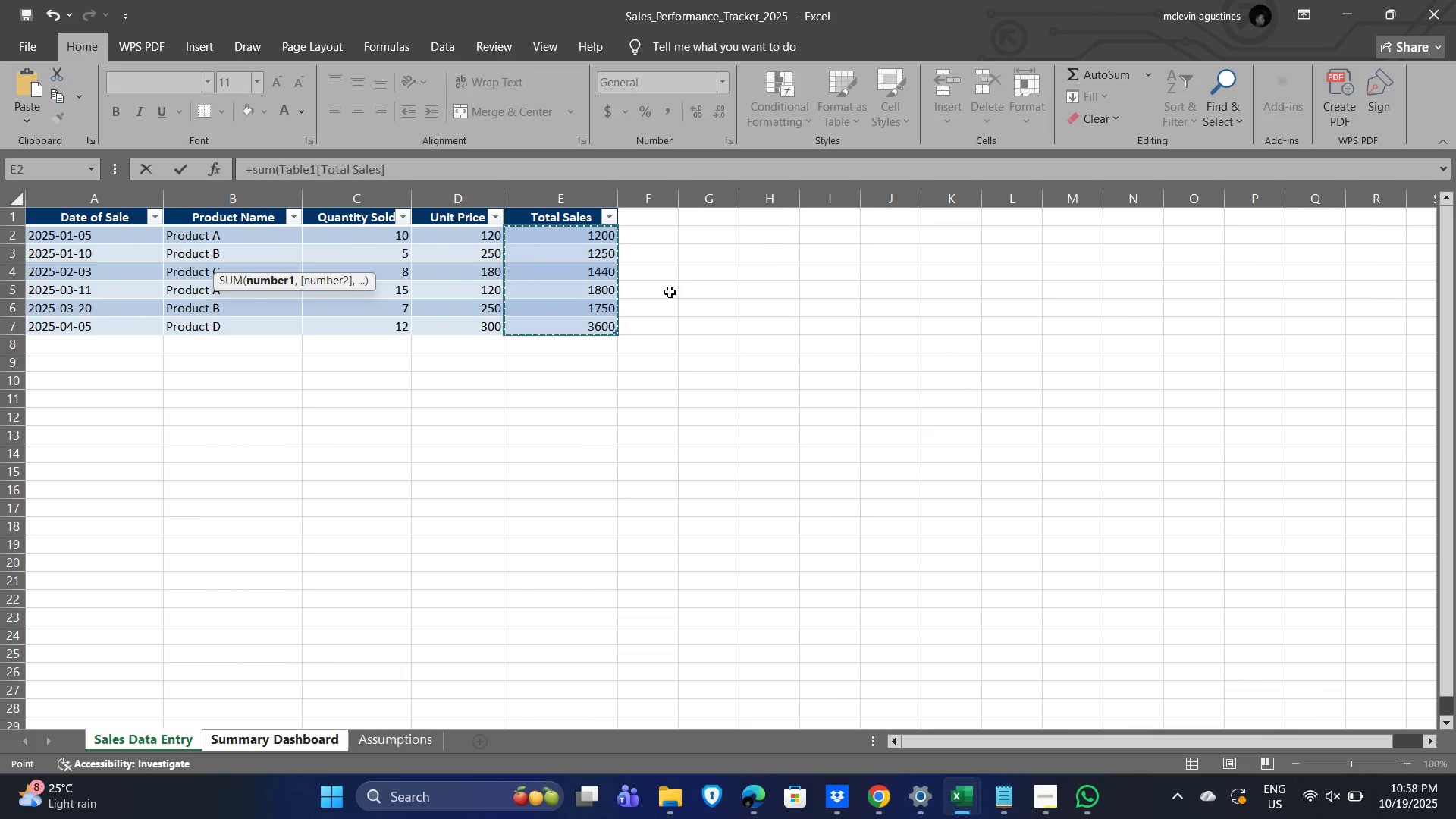 
key(Enter)
 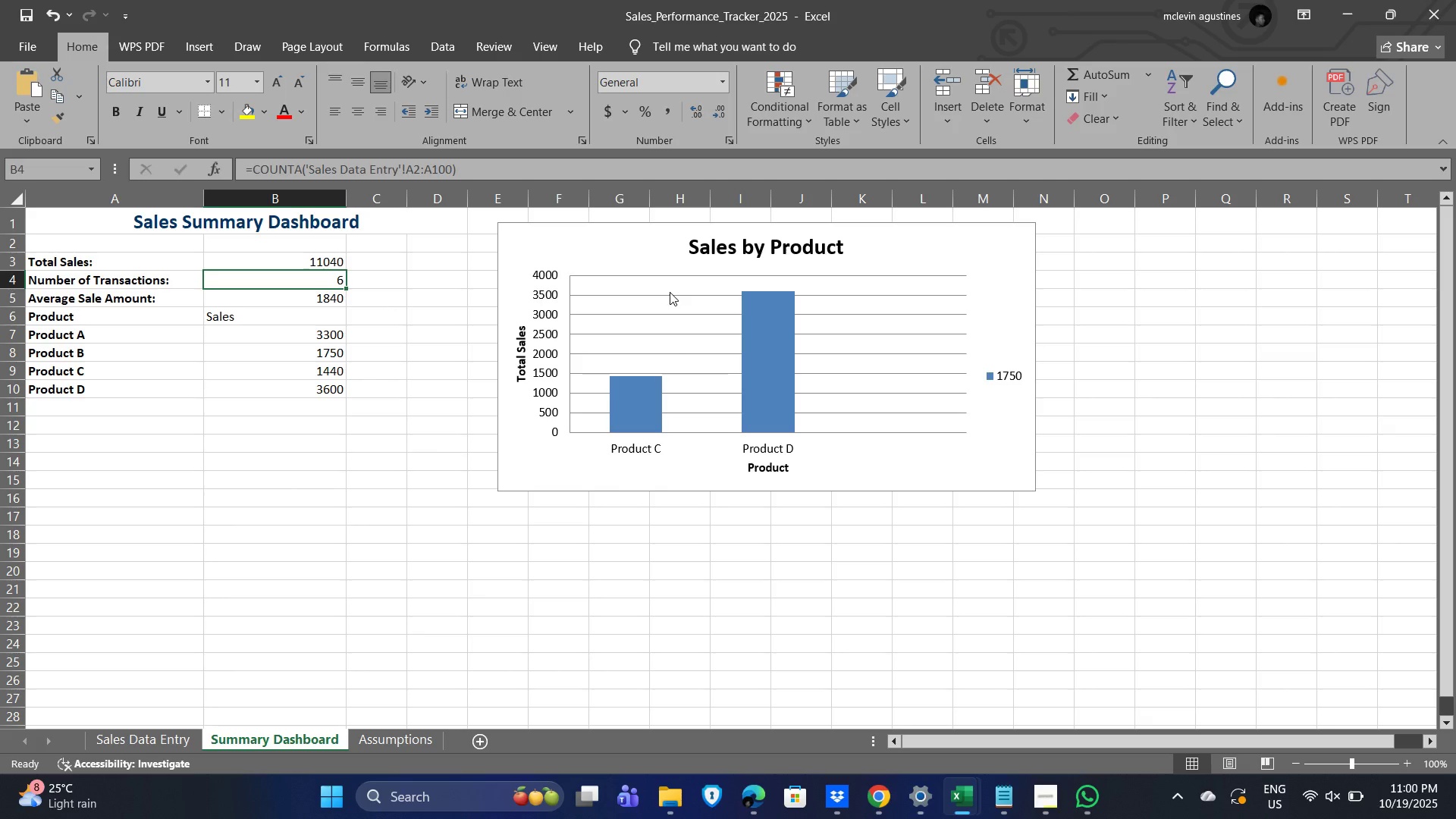 
wait(109.58)
 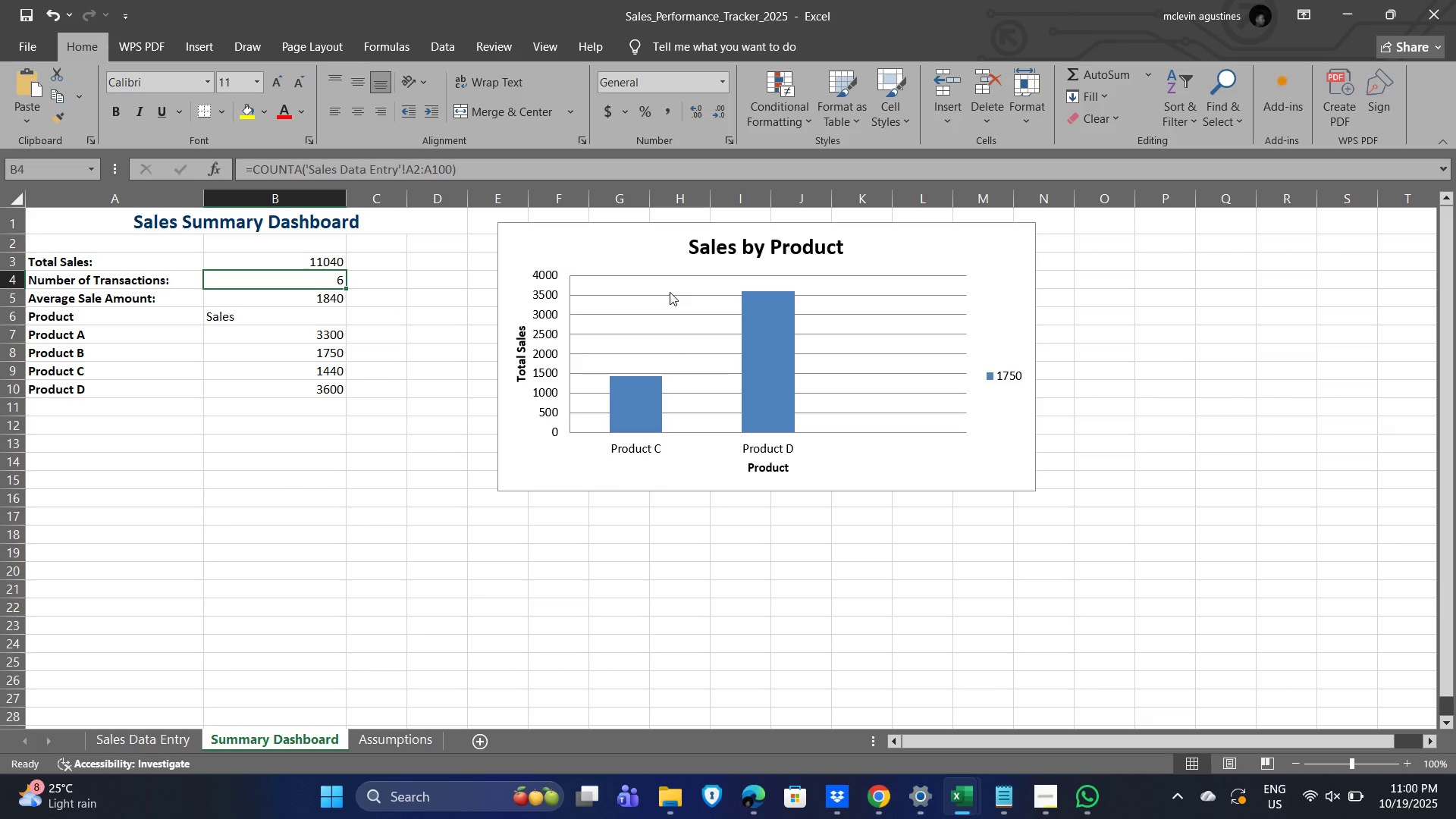 
left_click([301, 278])
 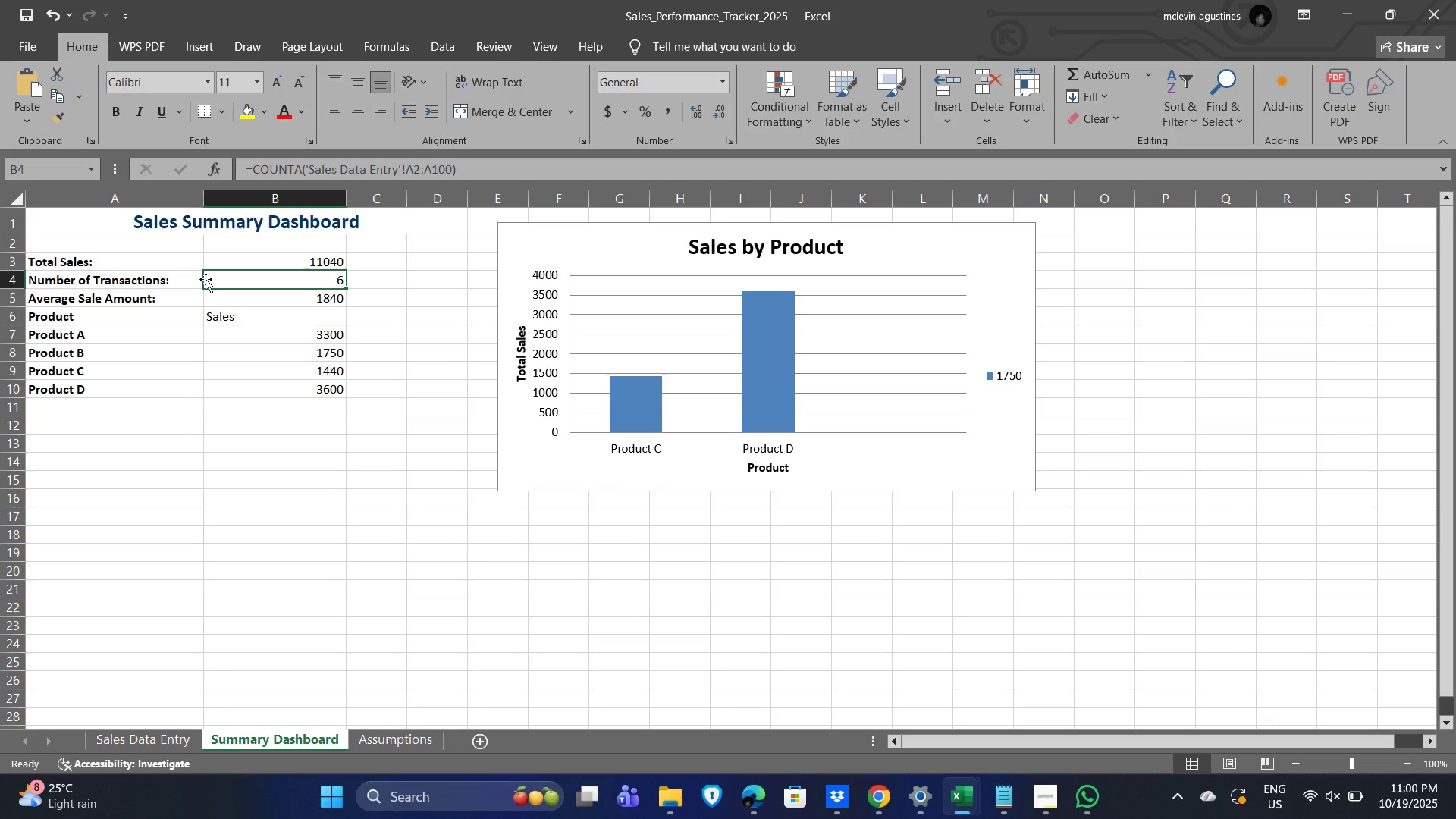 
left_click([268, 281])
 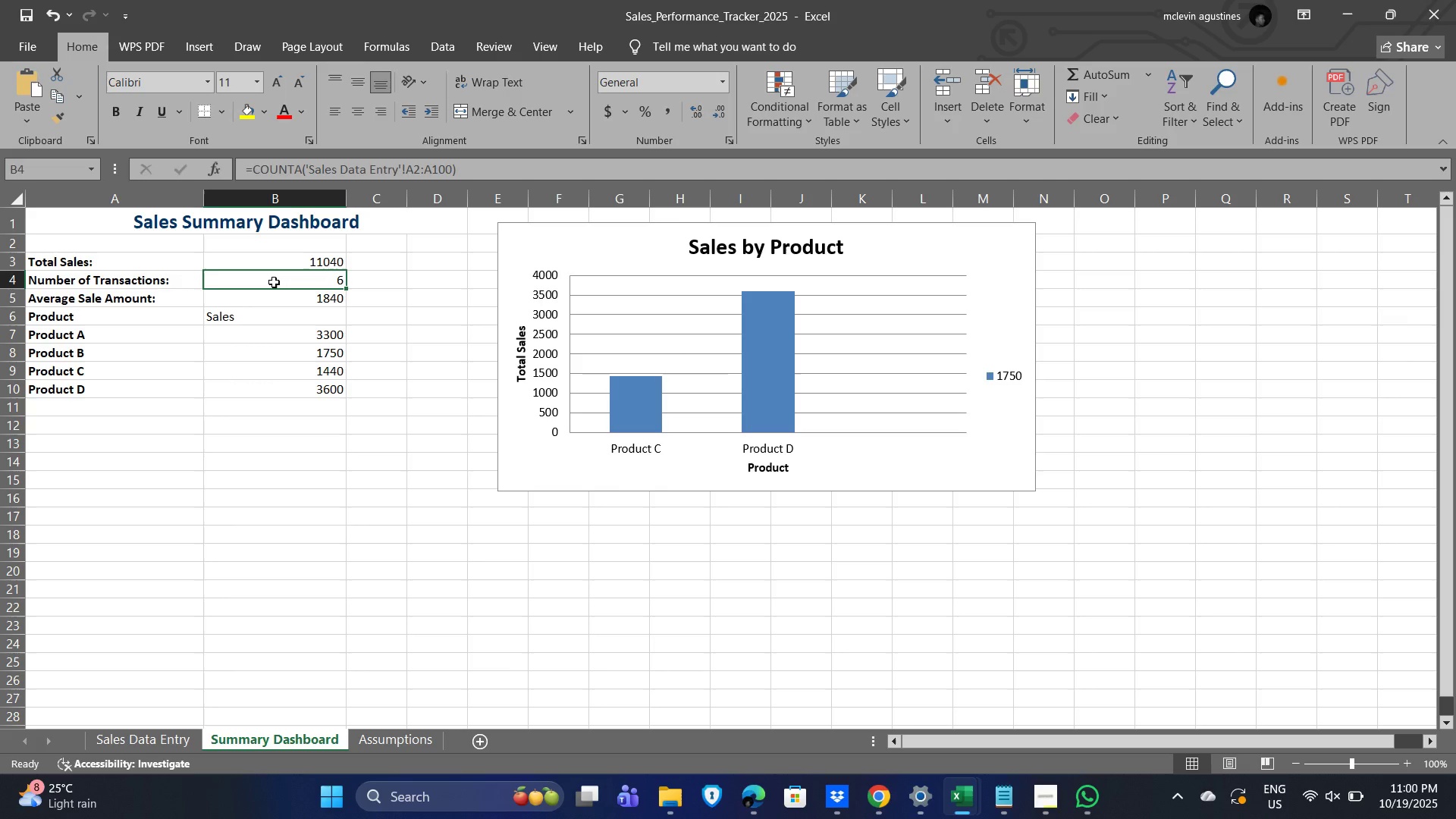 
key(Alt+AltLeft)
 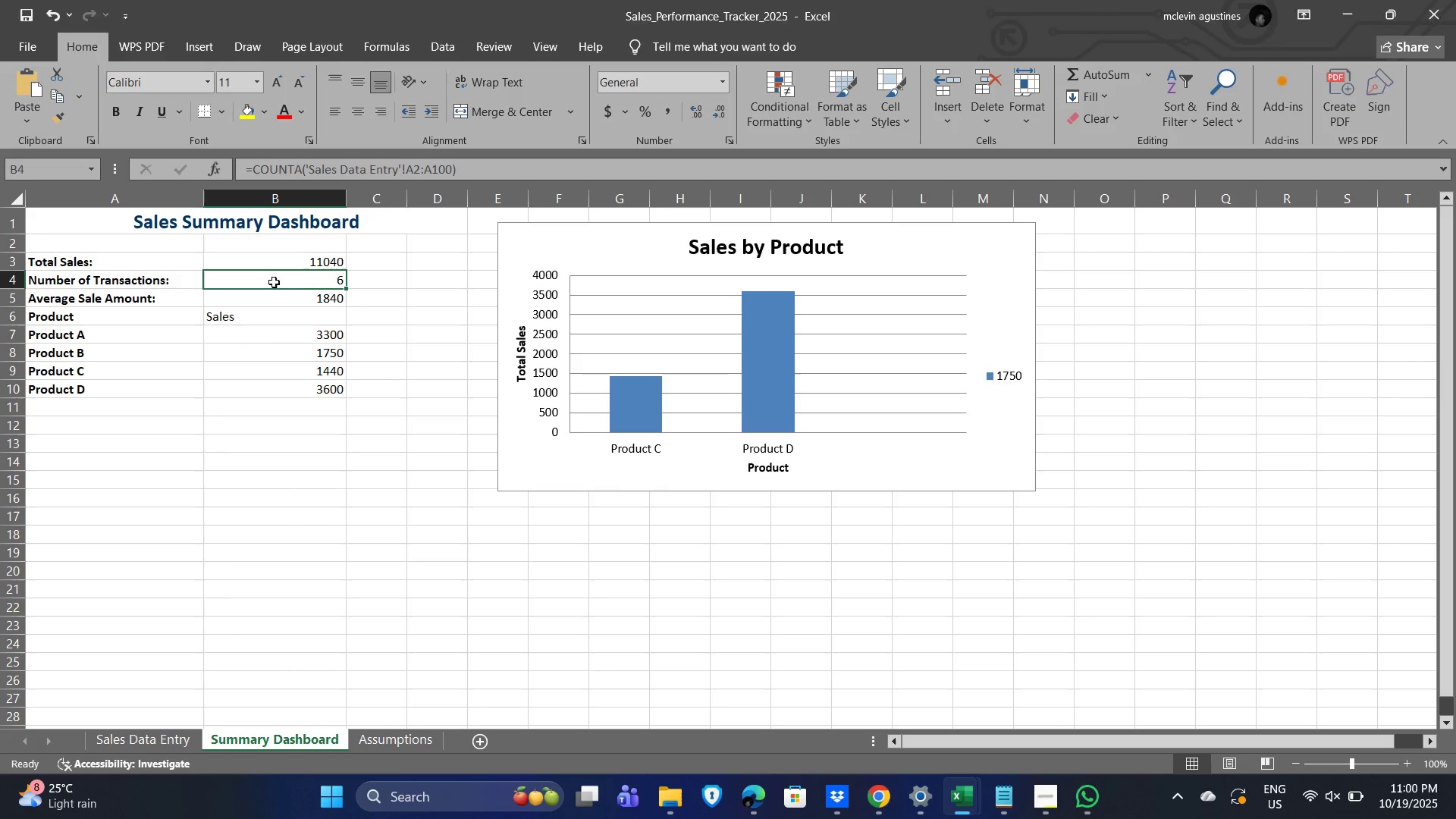 
key(Alt+Tab)
 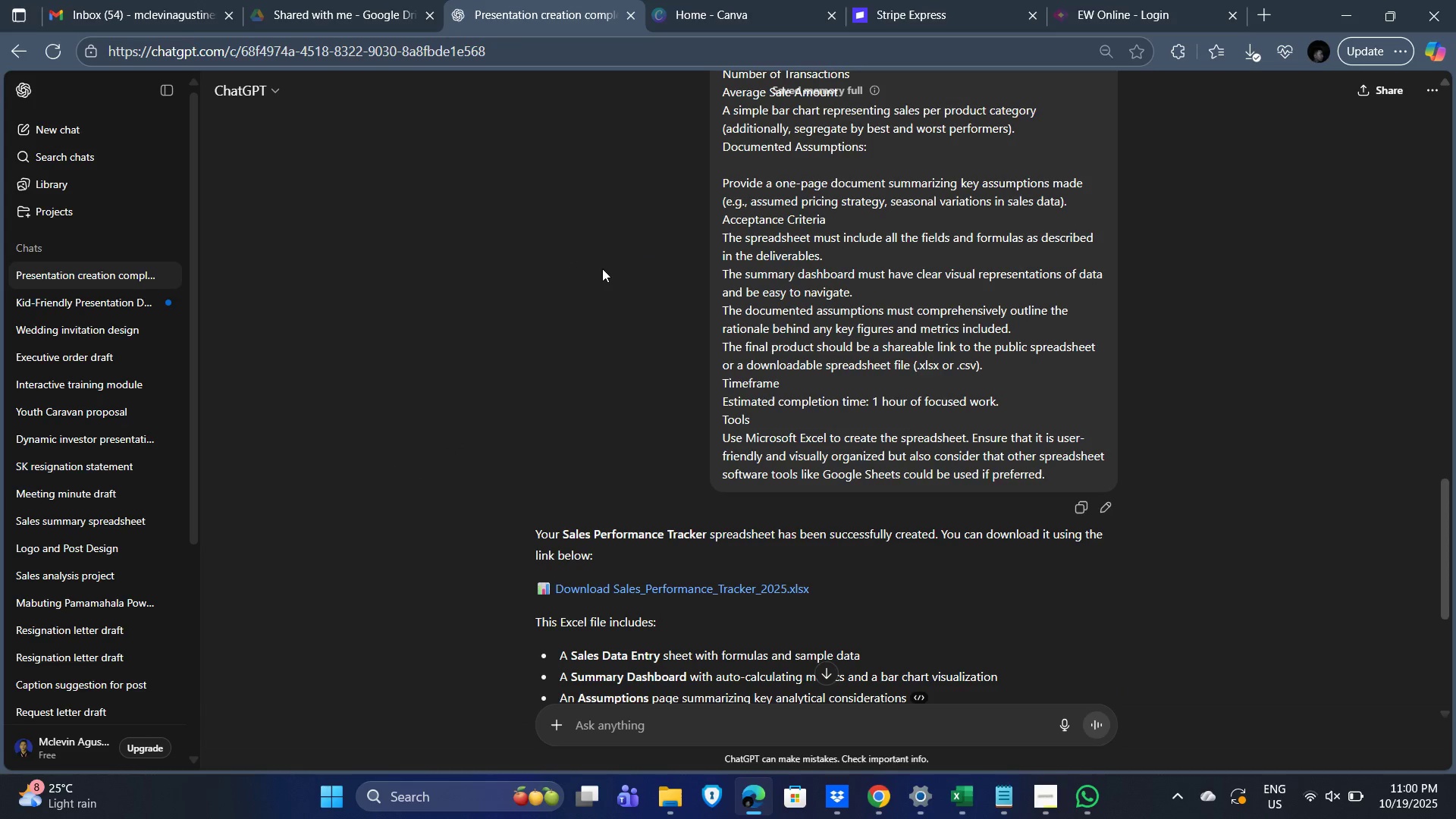 
key(Alt+Tab)
 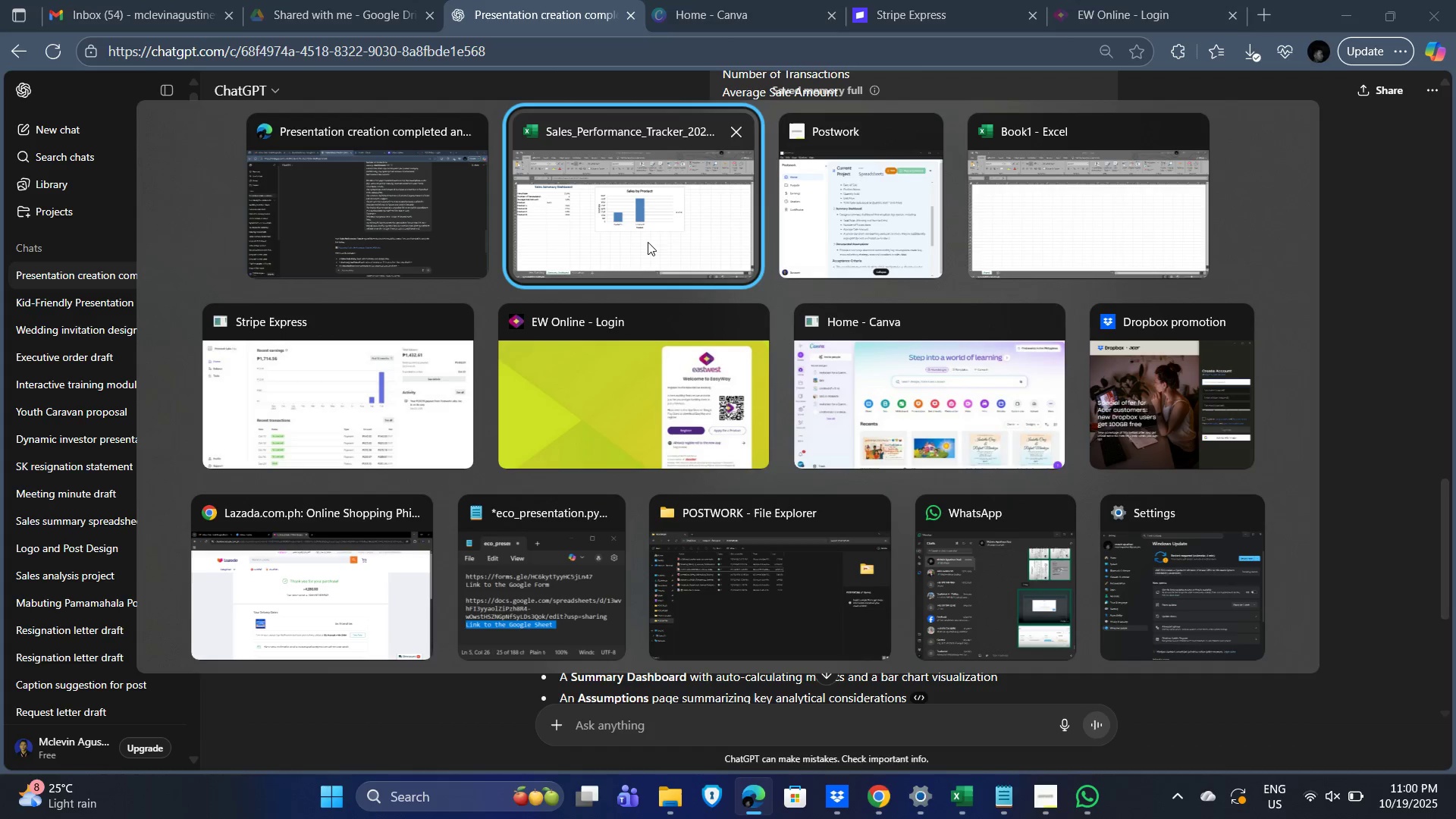 
left_click([653, 238])
 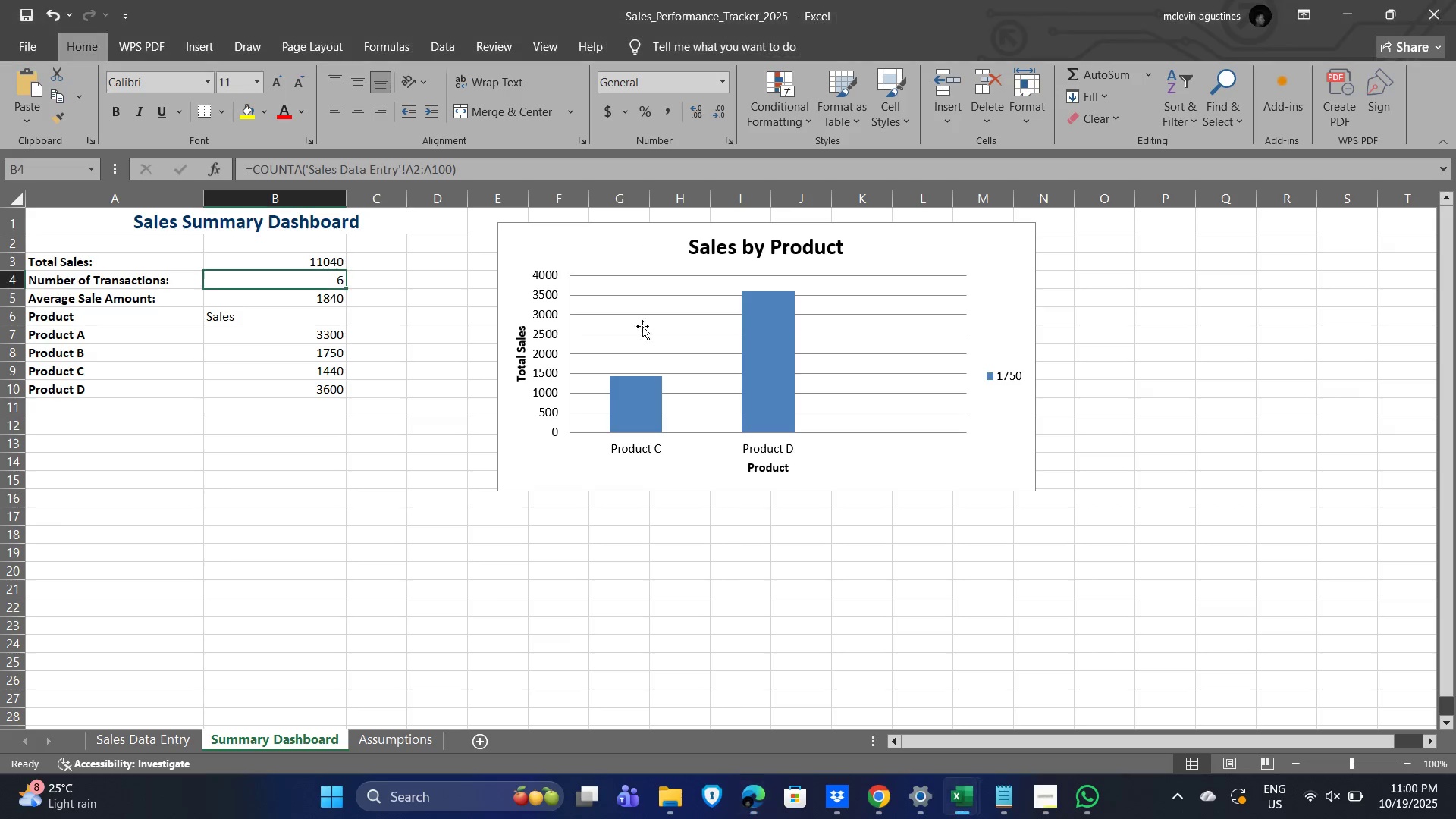 
key(Alt+Tab)
 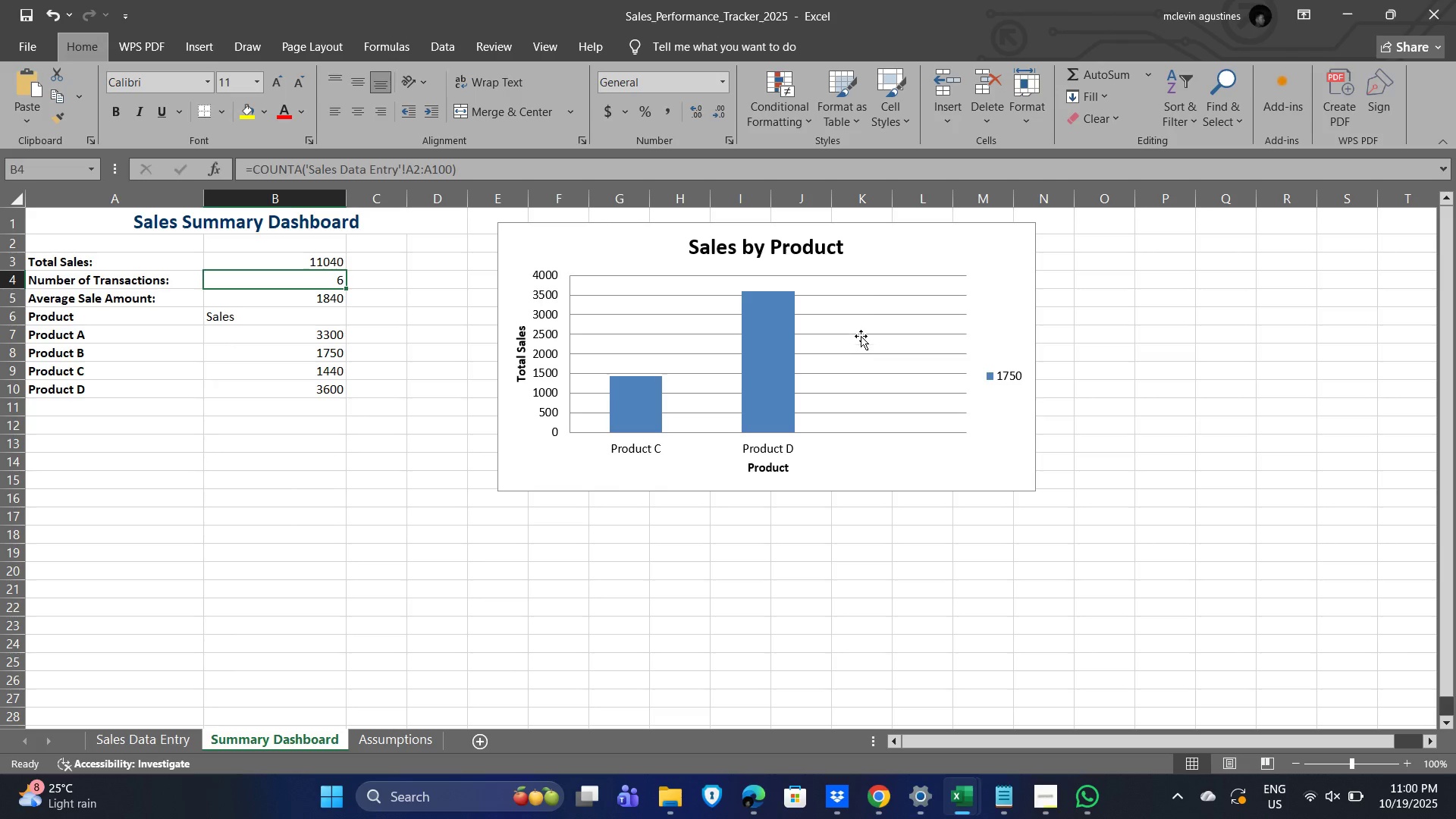 
key(Alt+Tab)